 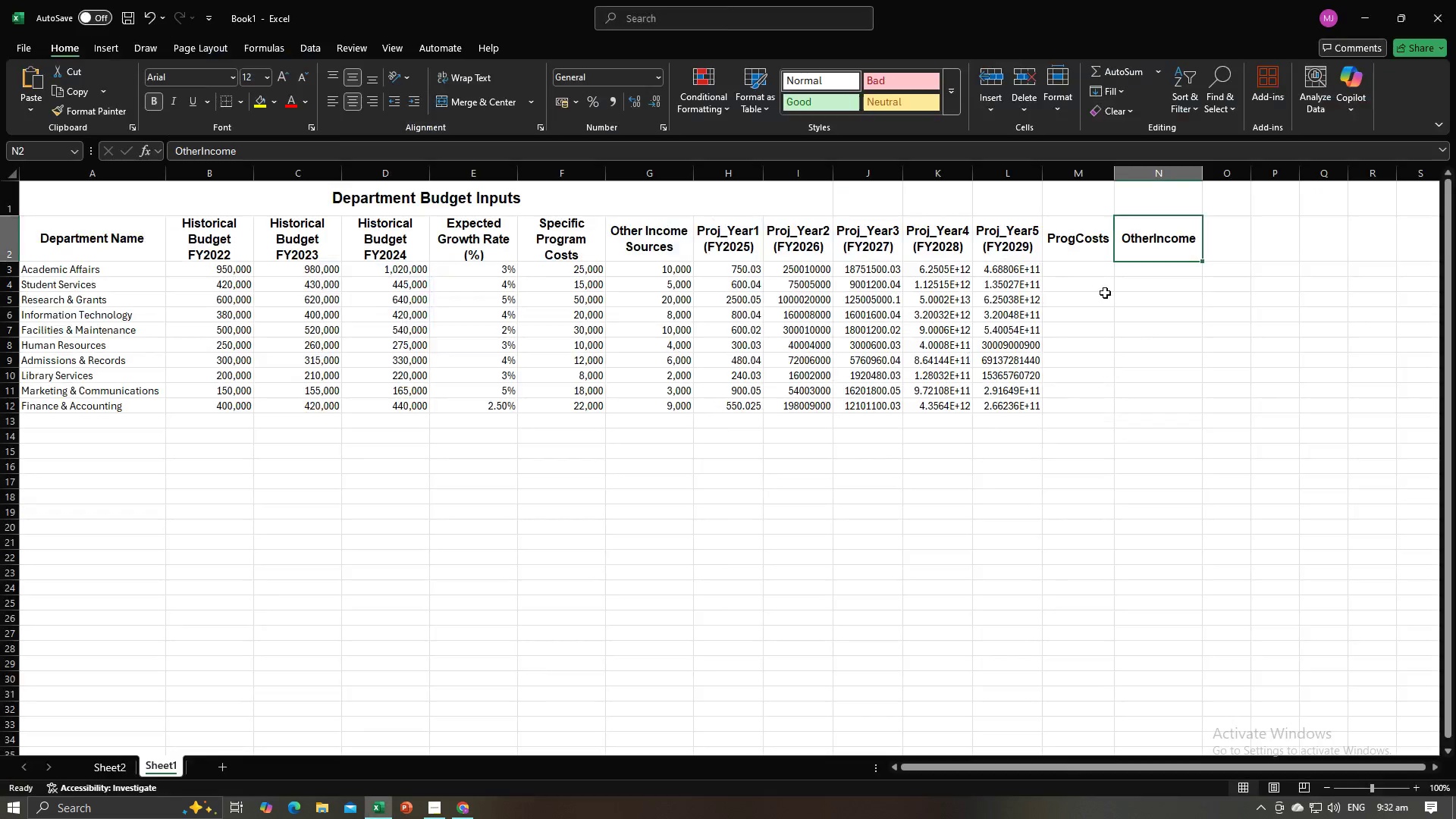 
left_click([1232, 245])
 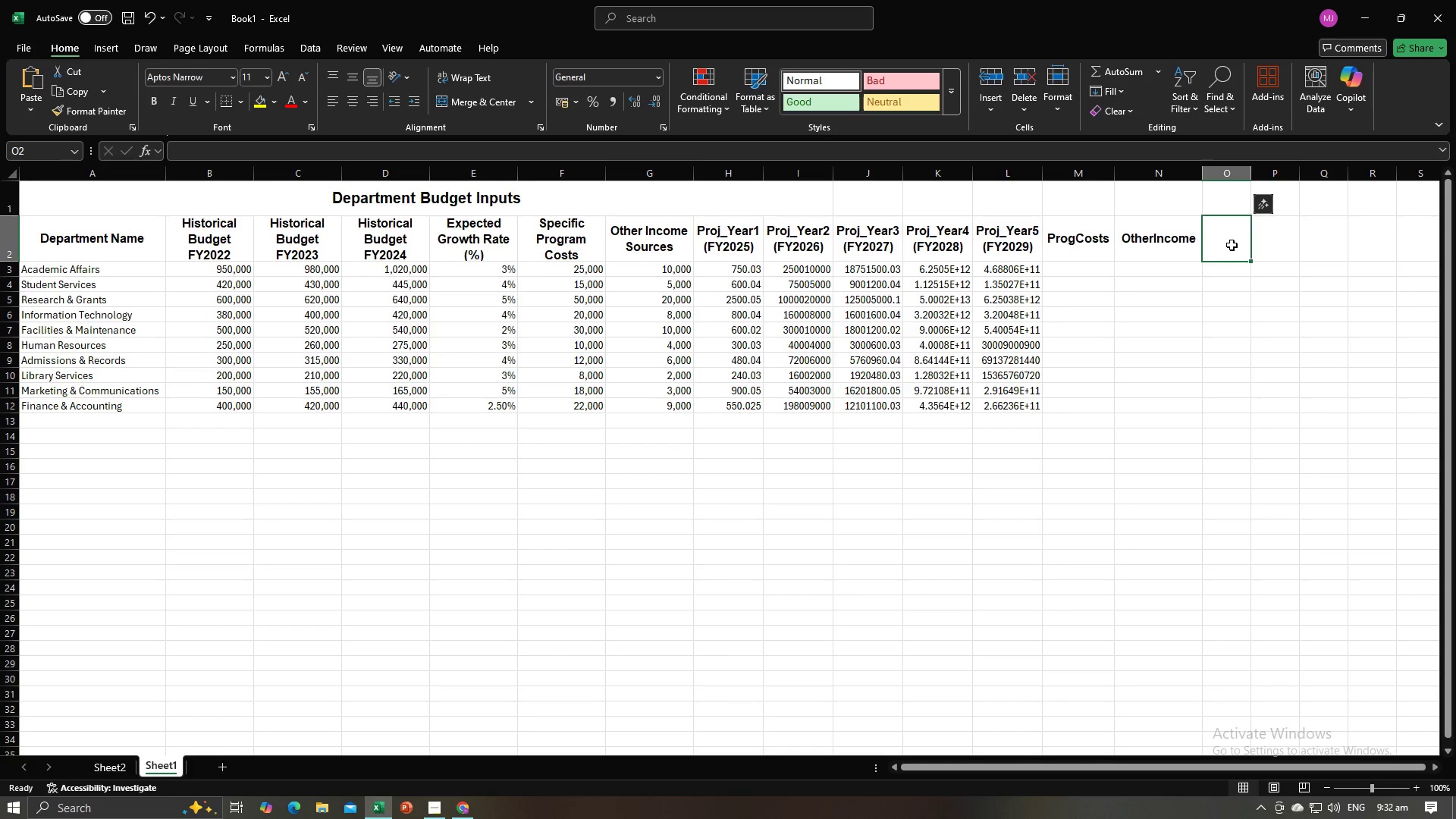 
key(Control+V)
 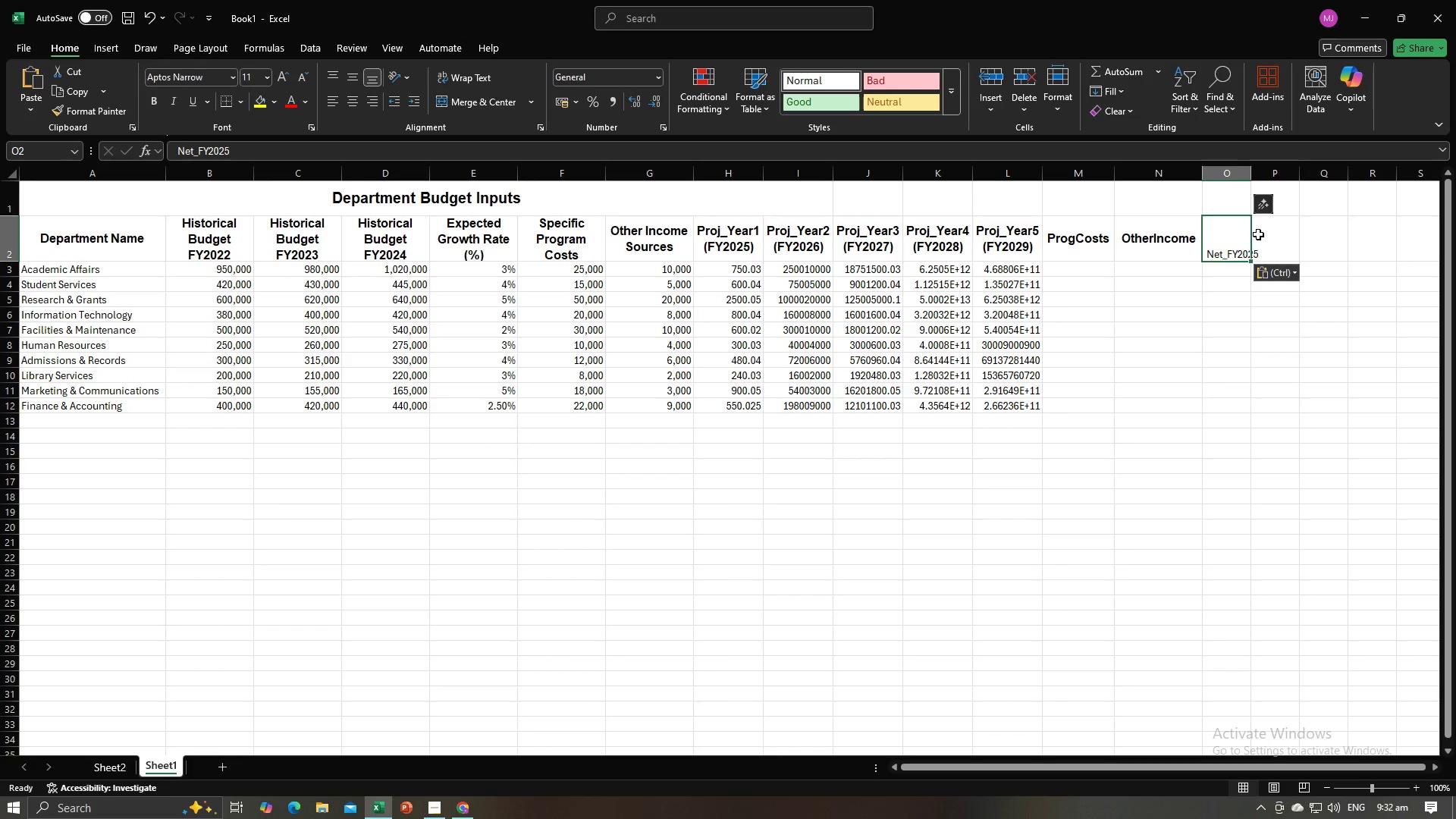 
left_click([1258, 234])
 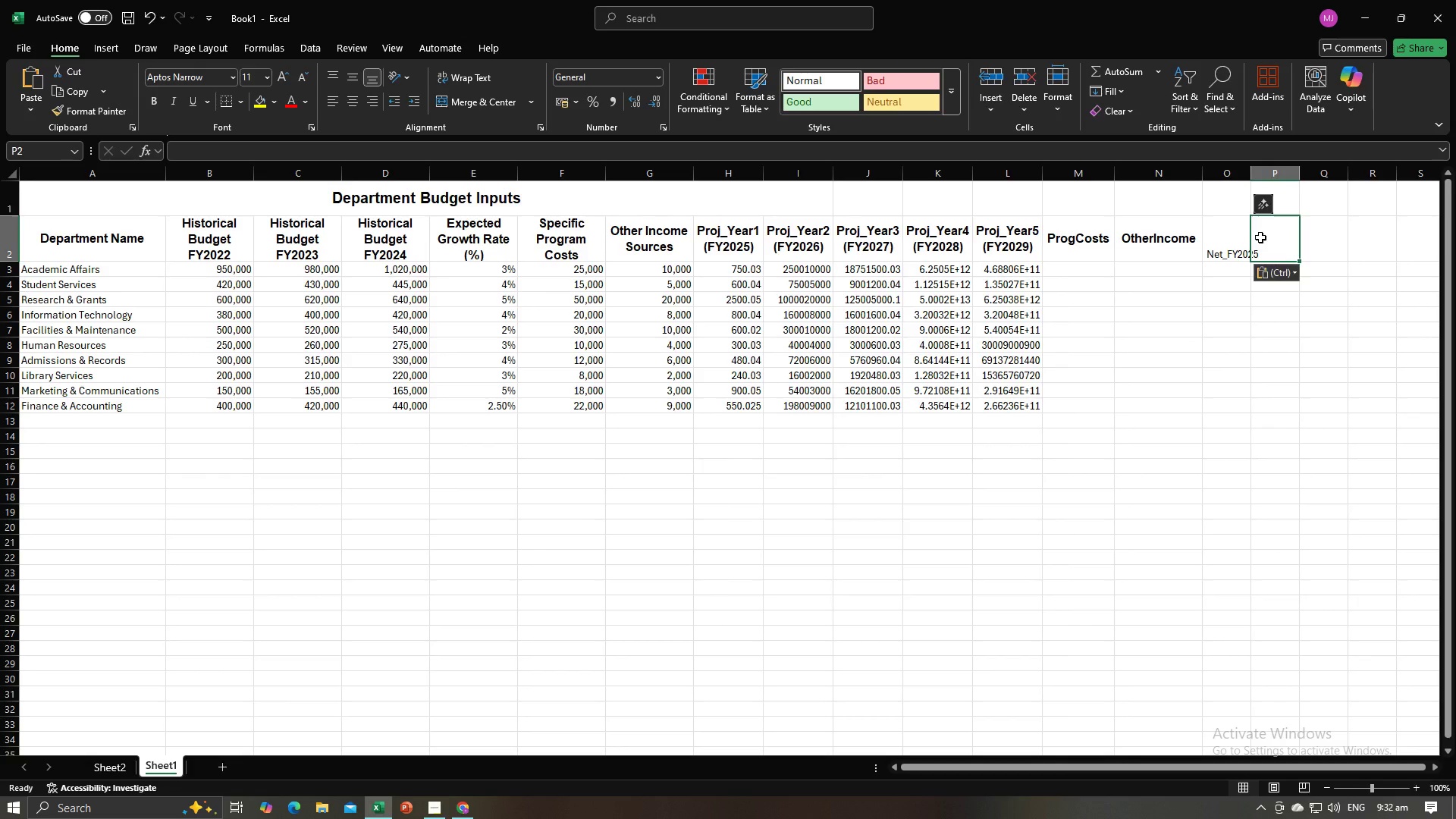 
key(Alt+AltLeft)
 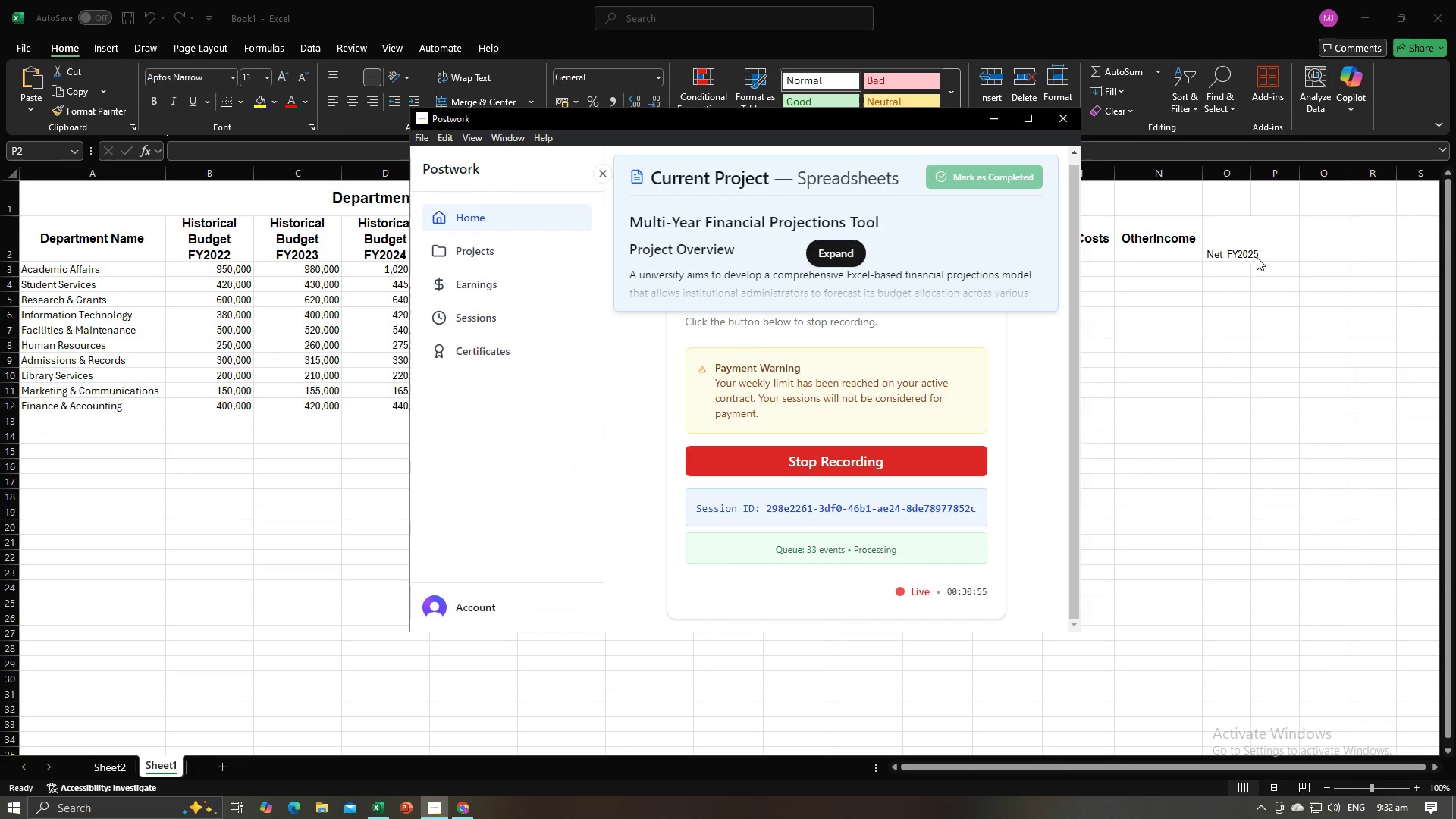 
key(Alt+Tab)